 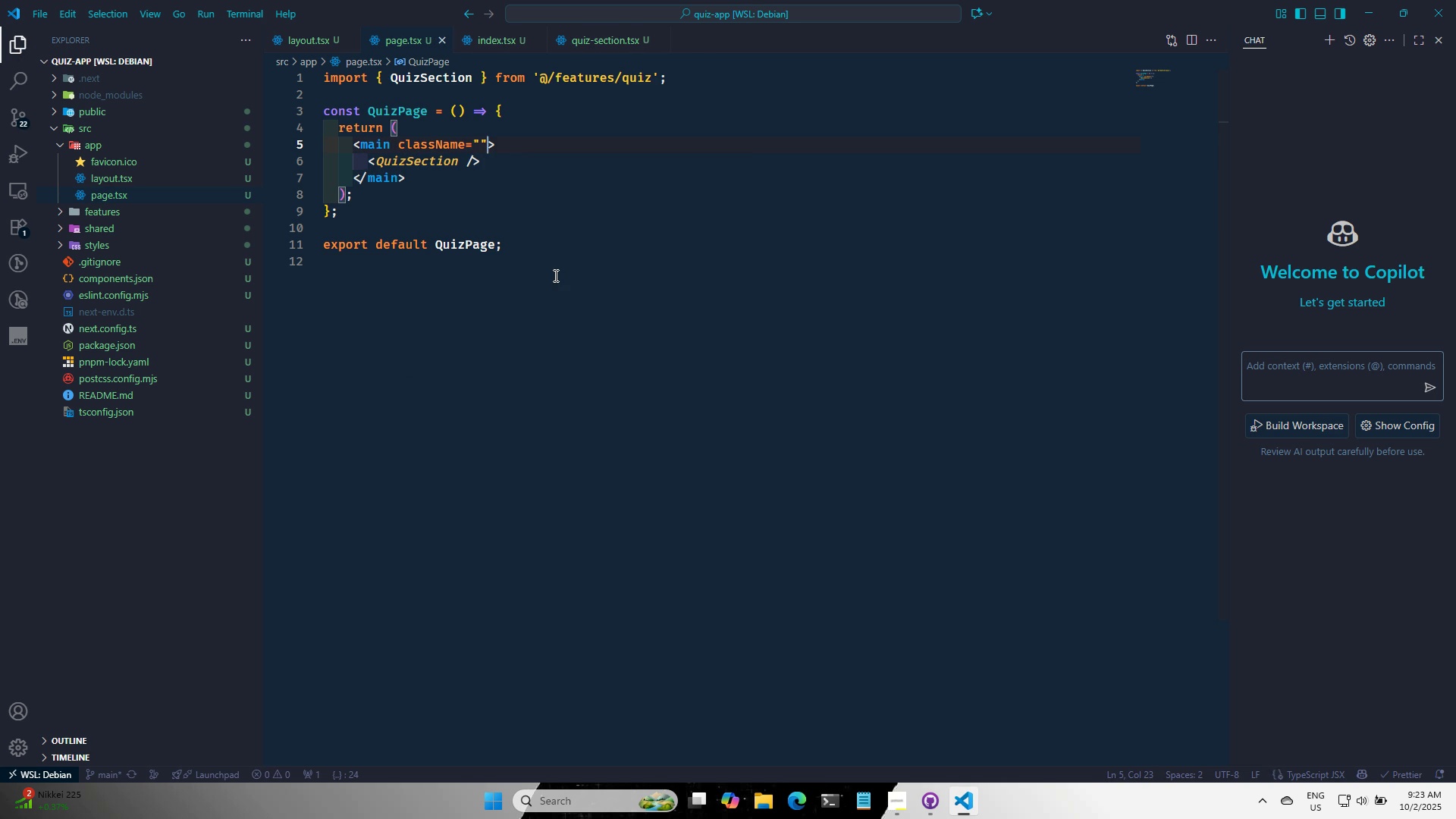 
key(Control+S)
 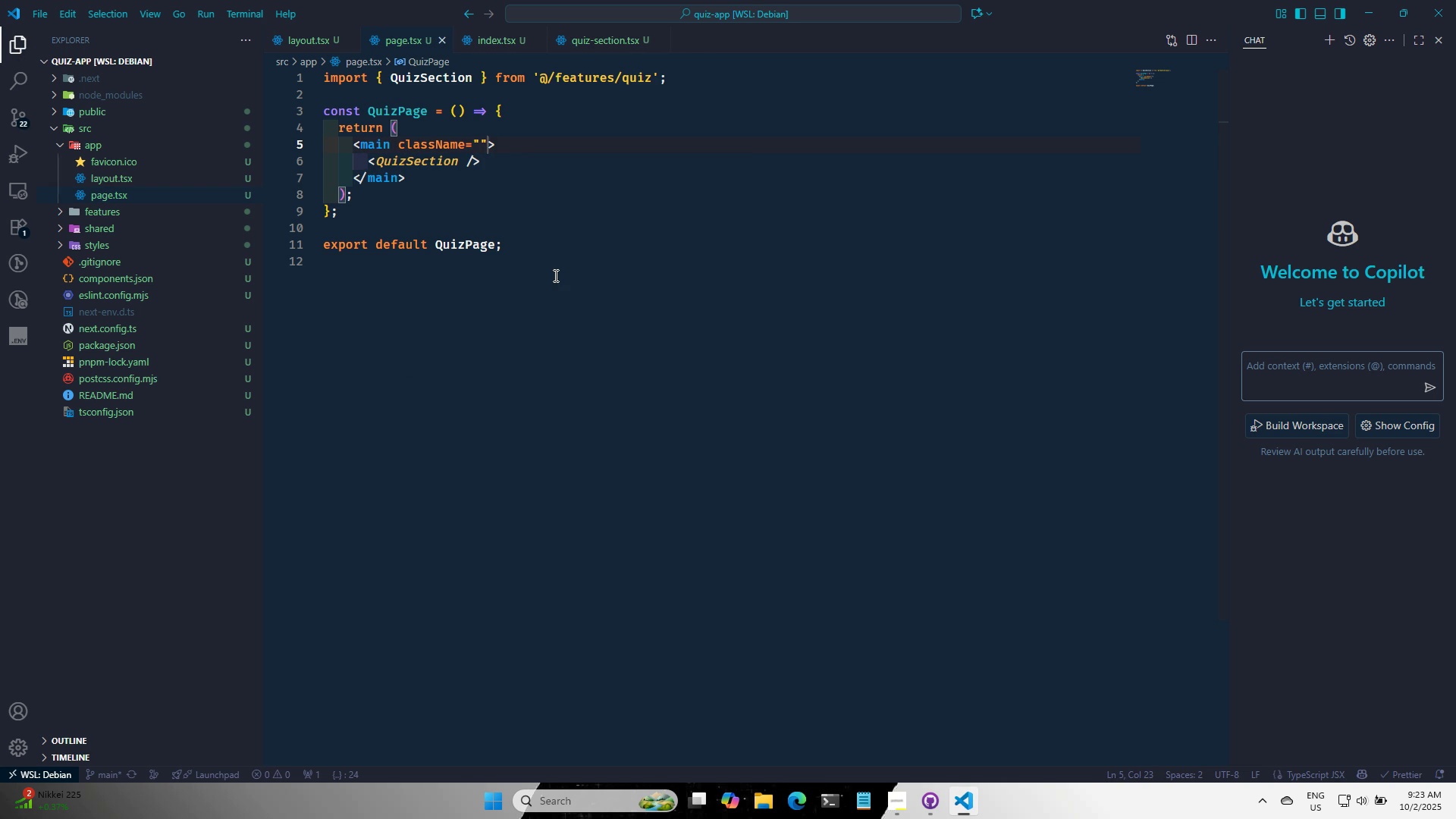 
key(ArrowLeft)
 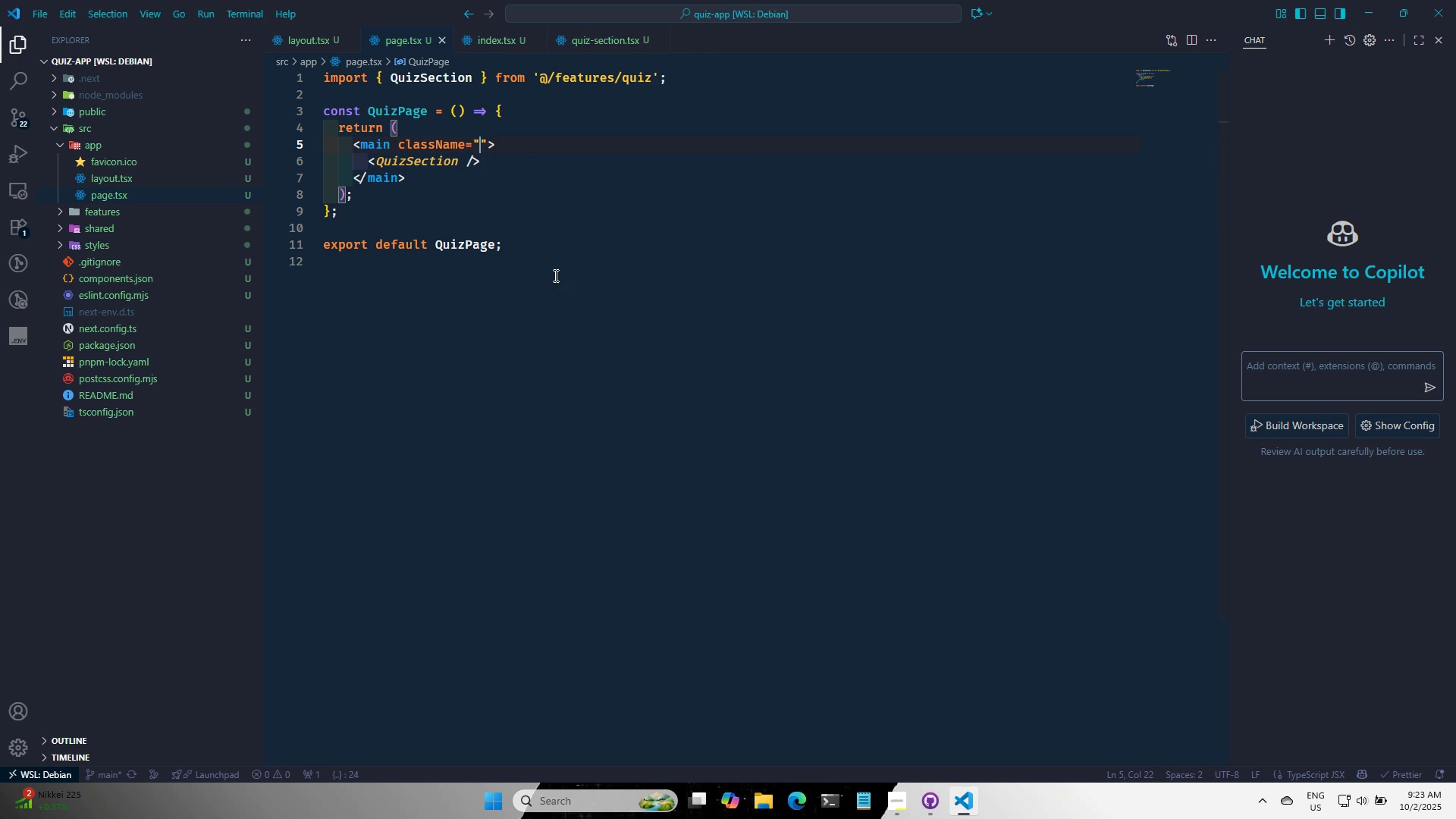 
type(flex ju)
key(Backspace)
key(Backspace)
key(Backspace)
key(Backspace)
key(Backspace)
key(Backspace)
key(Backspace)
type(min-h-sc)
 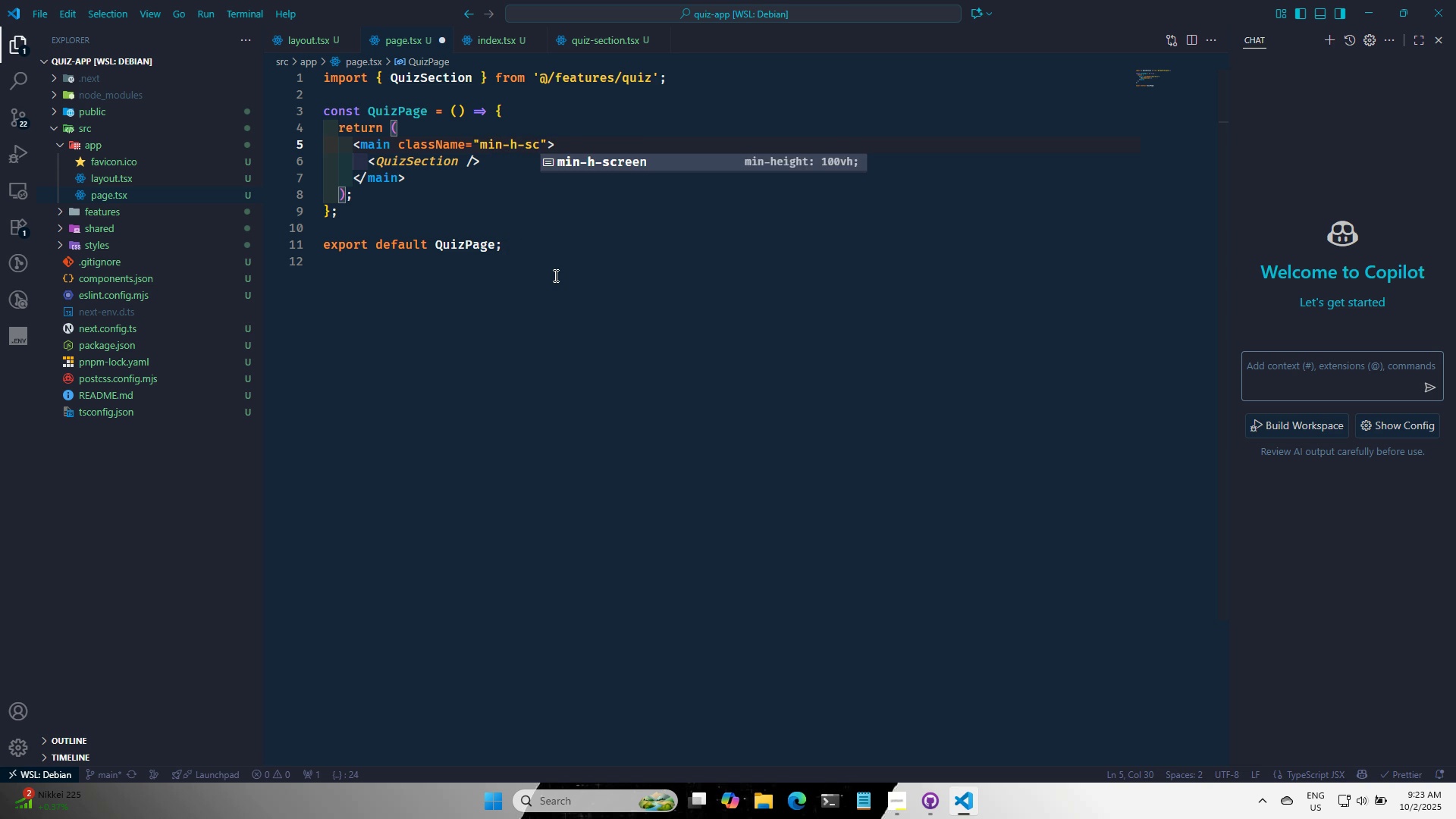 
key(Enter)
 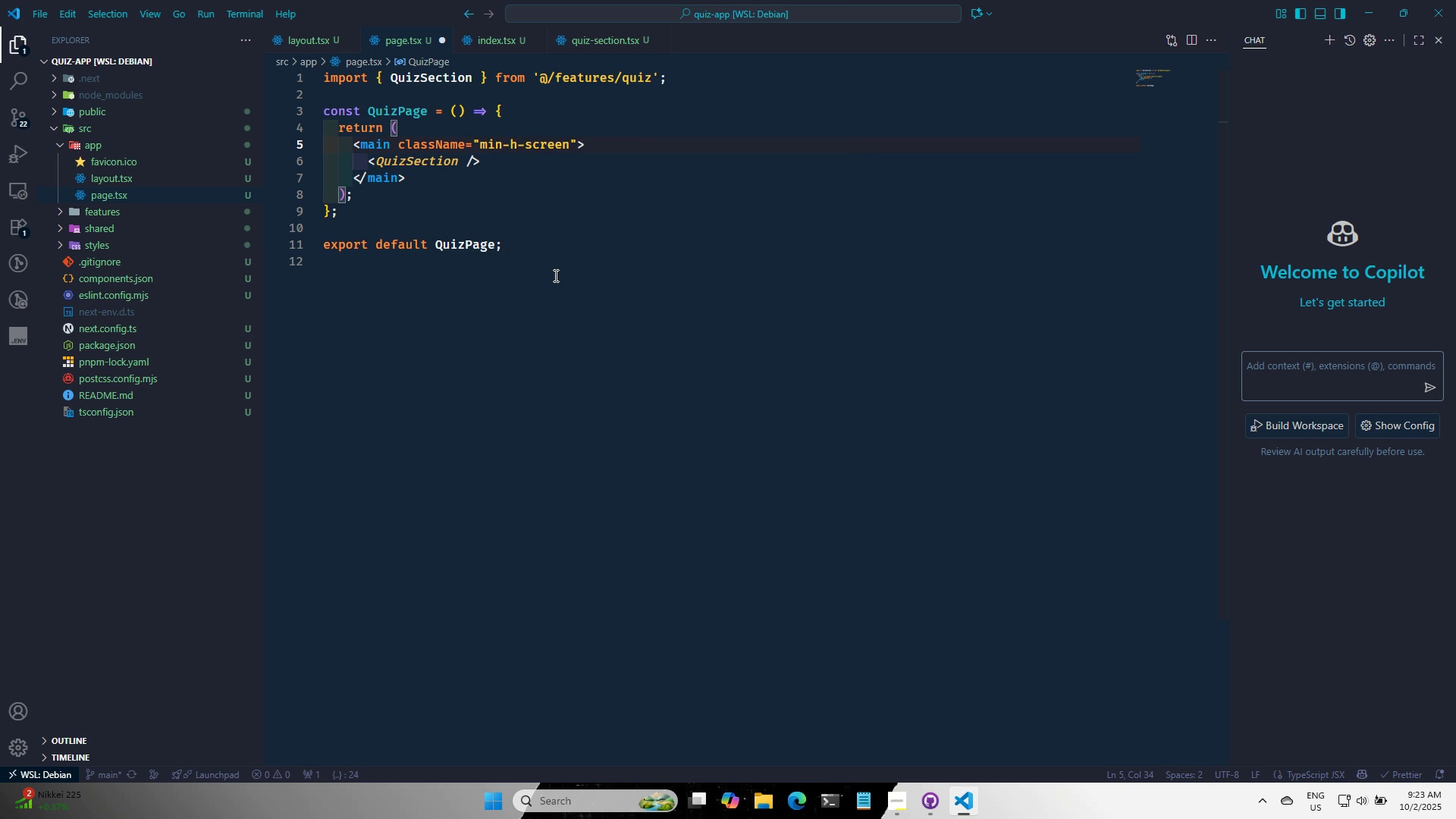 
type( flex jus)
 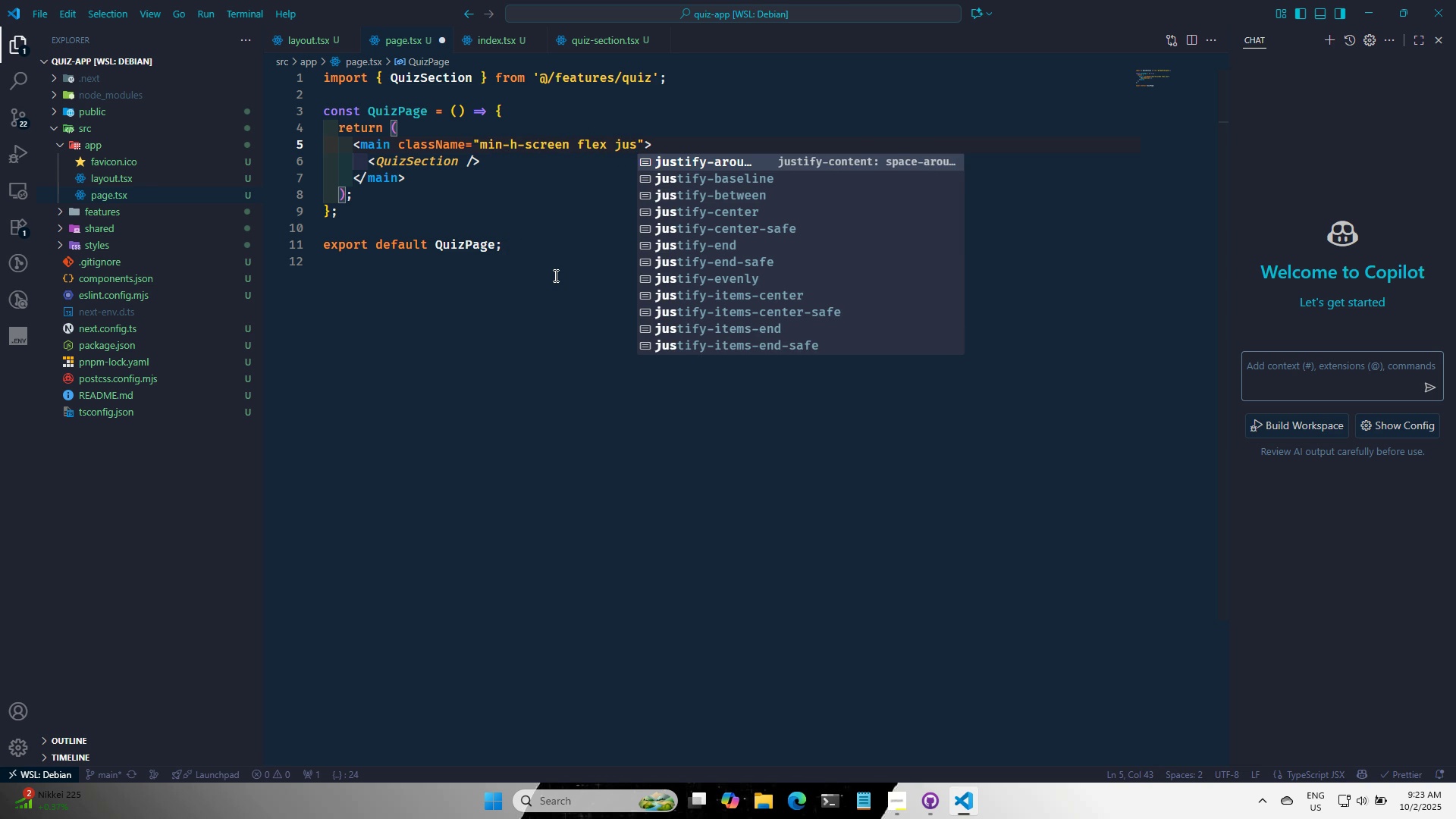 
key(ArrowDown)
 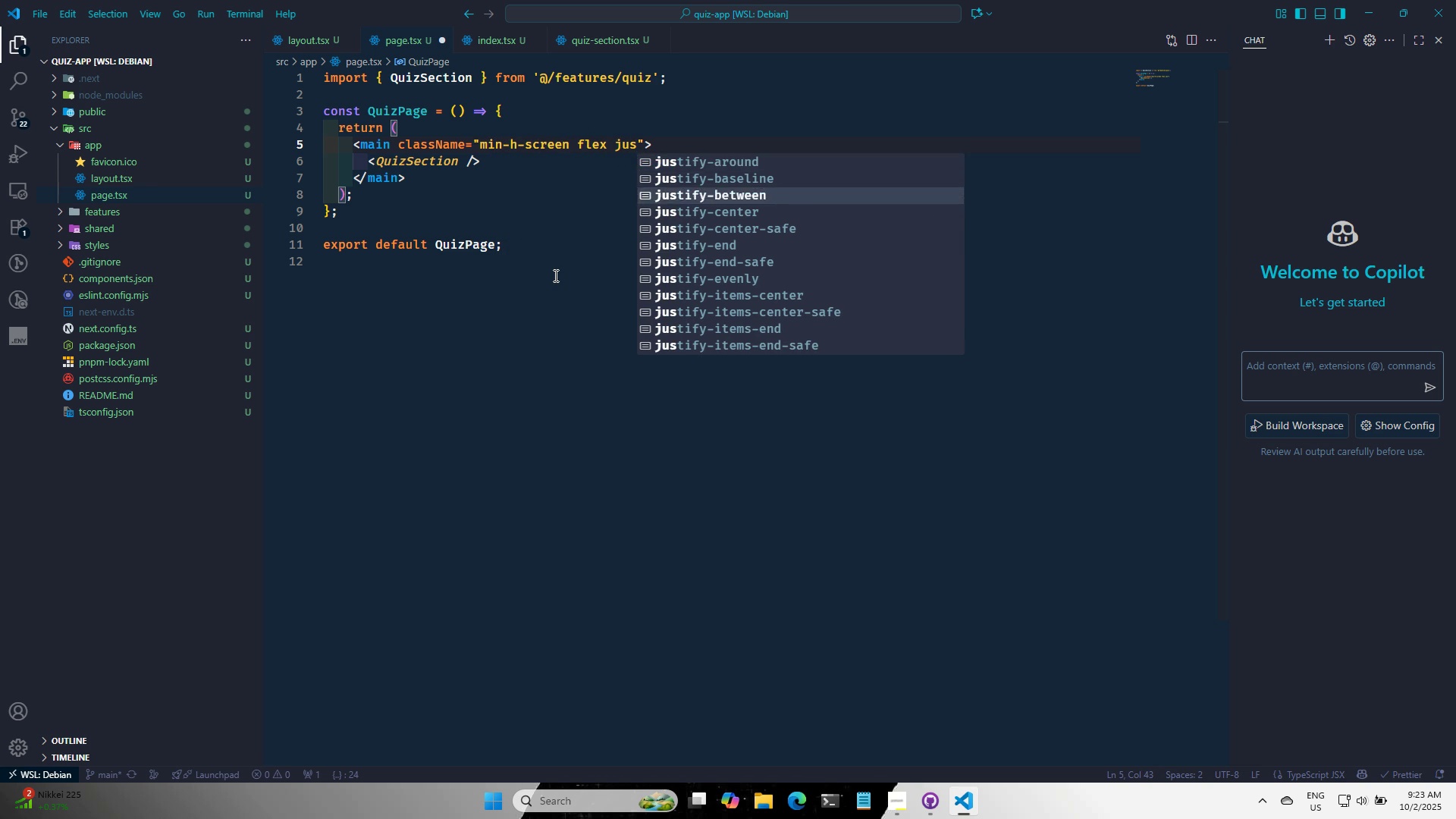 
key(ArrowDown)
 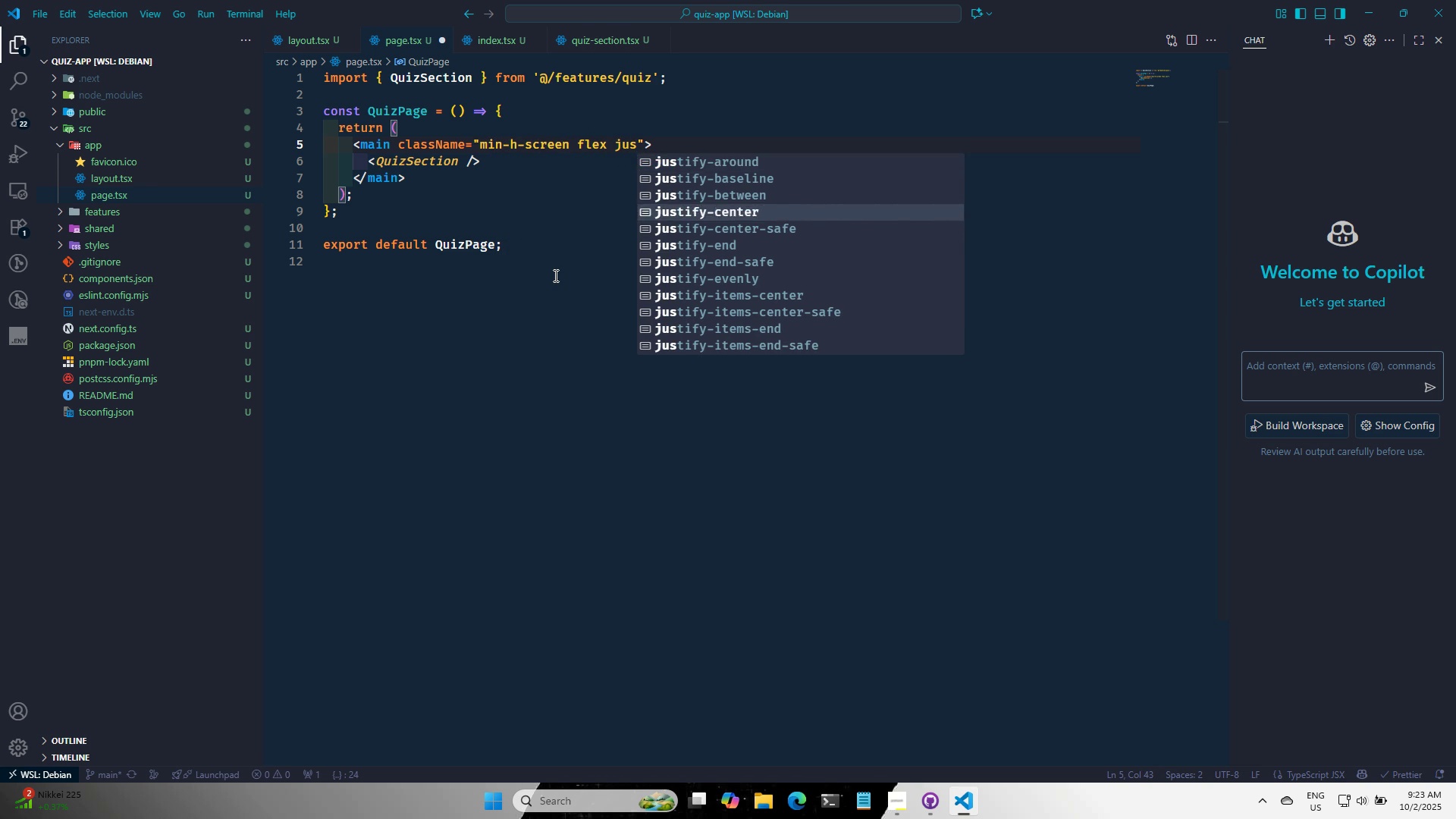 
key(ArrowDown)
 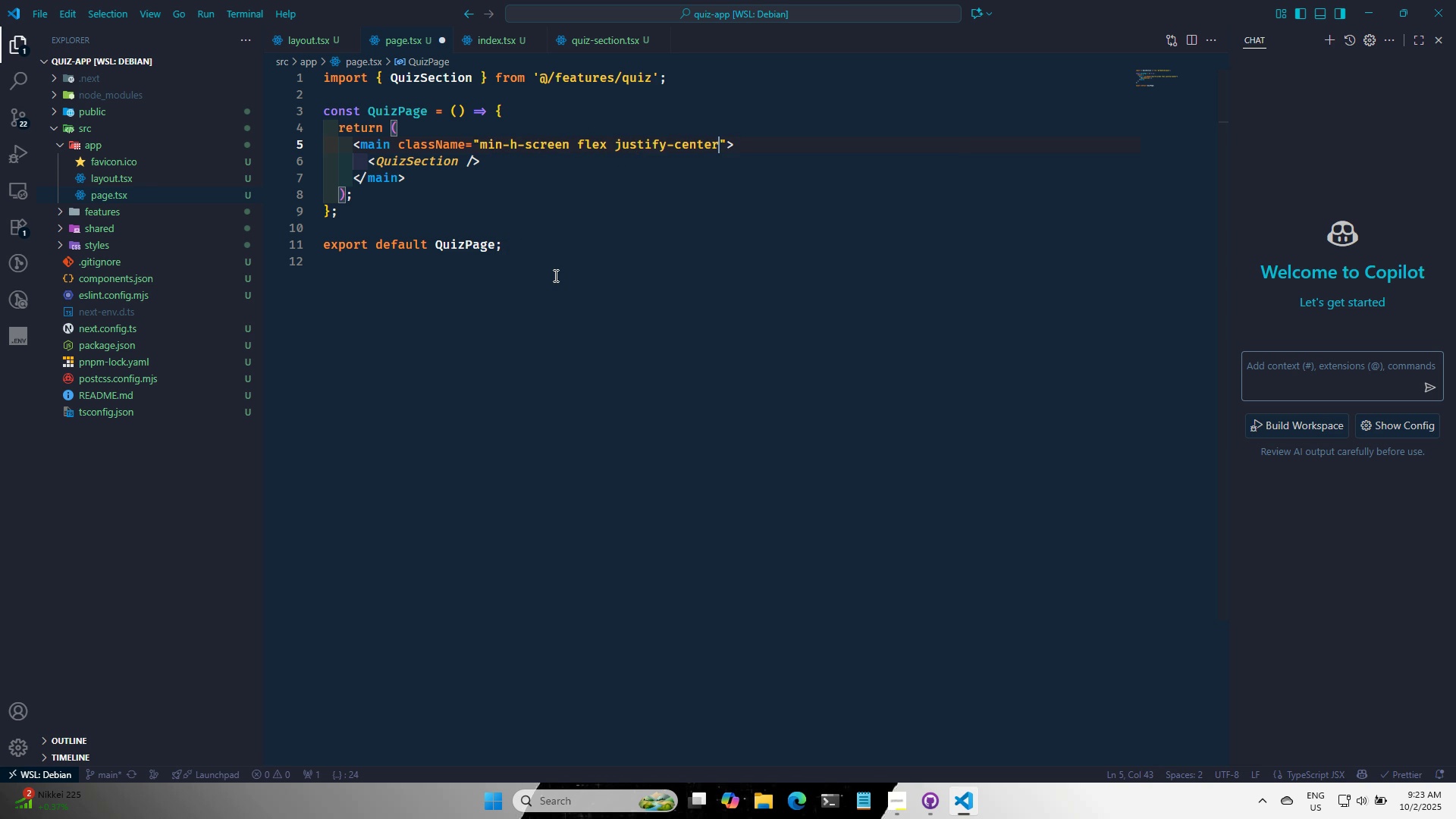 
key(Enter)